 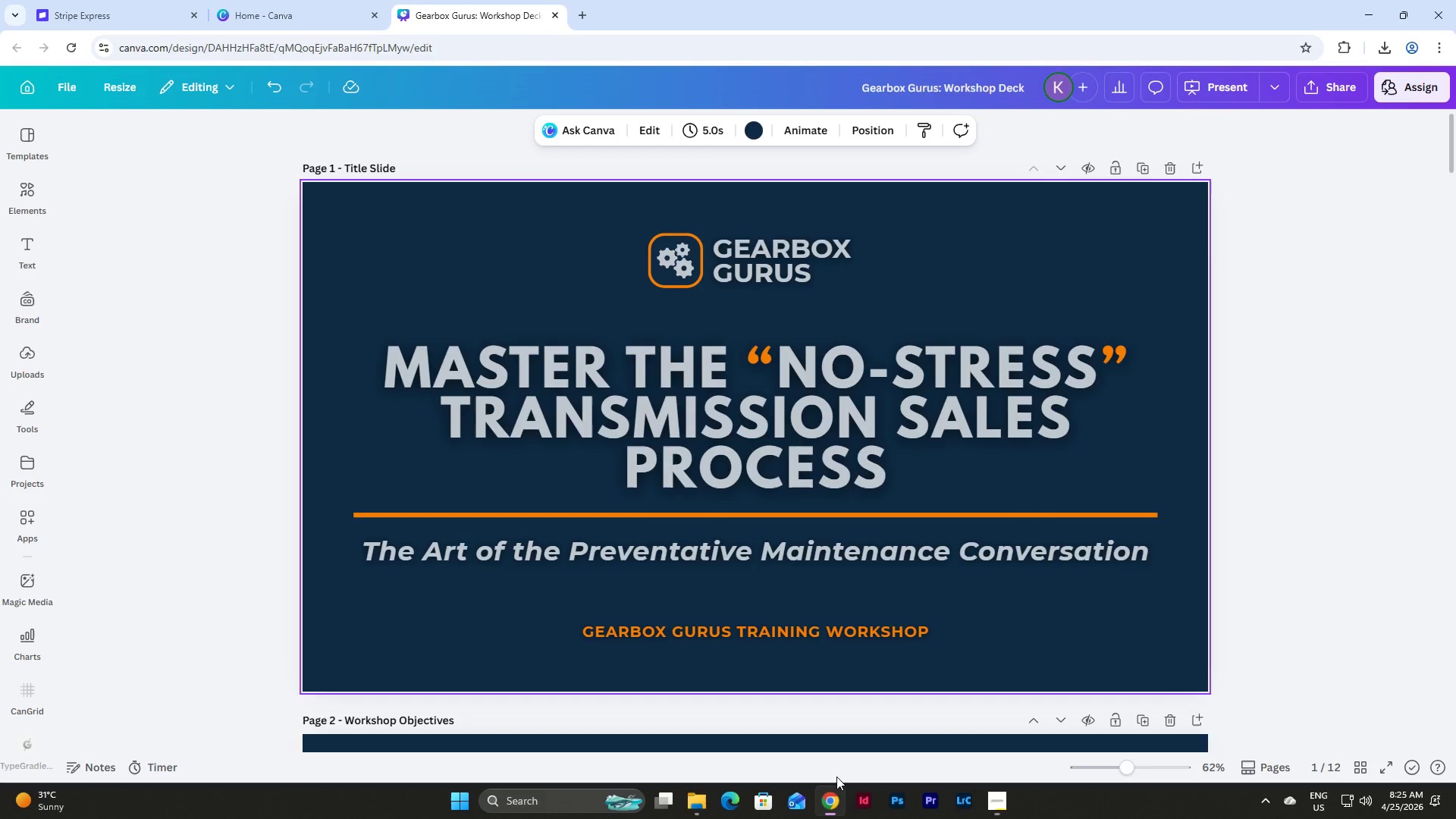 
scroll: coordinate [1302, 259], scroll_direction: up, amount: 4.0
 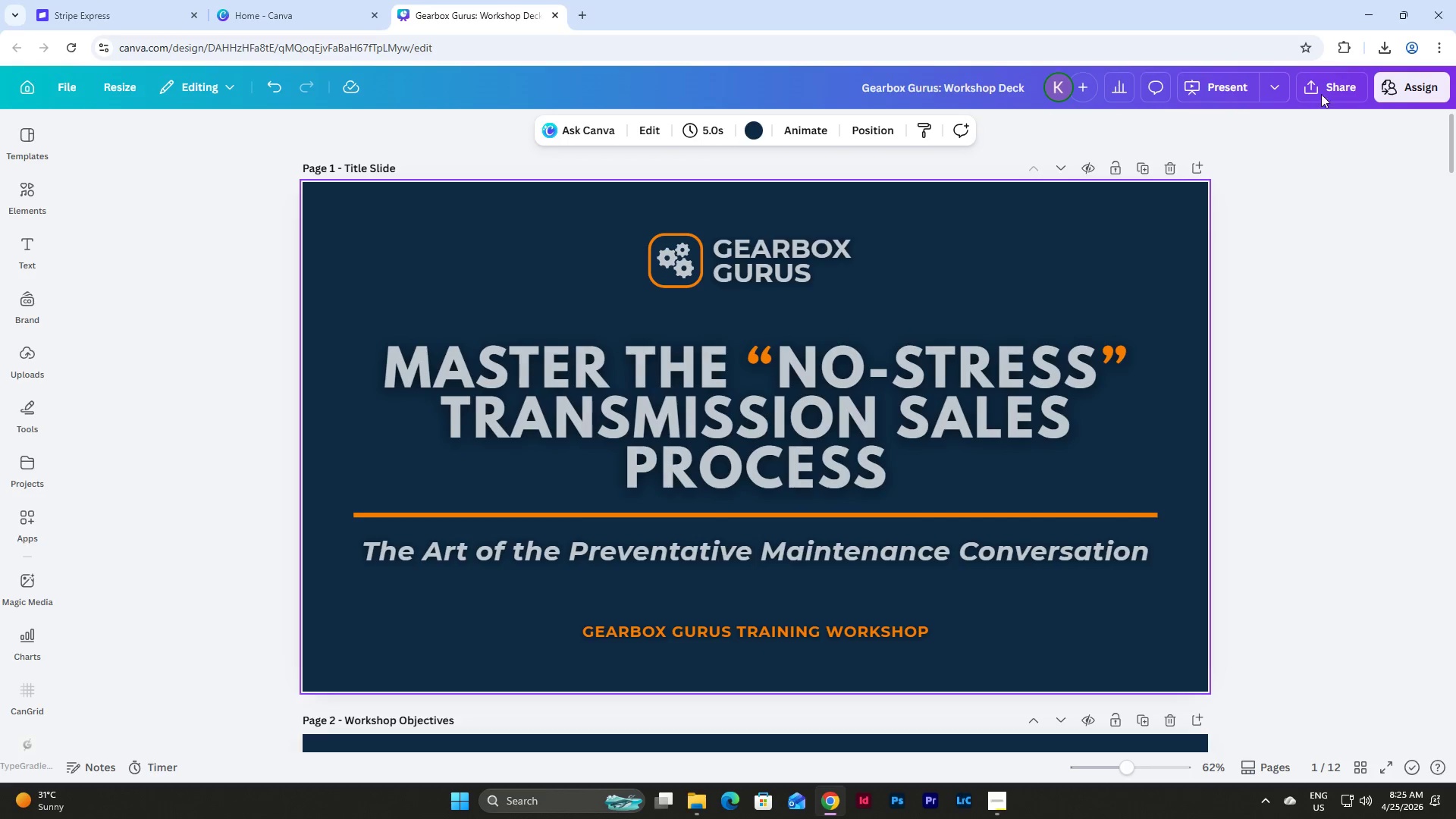 
left_click([1329, 74])
 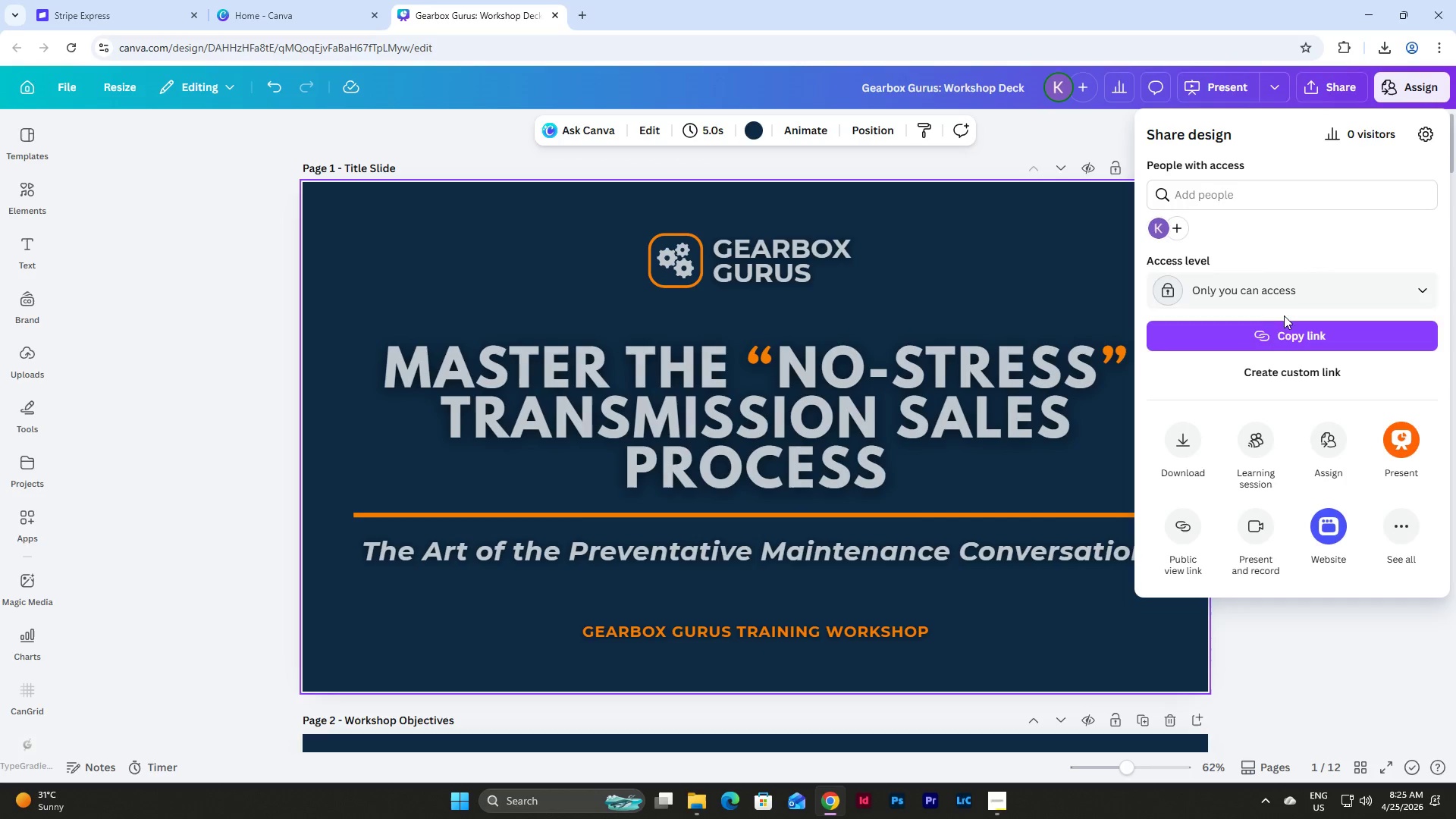 
left_click([1287, 291])
 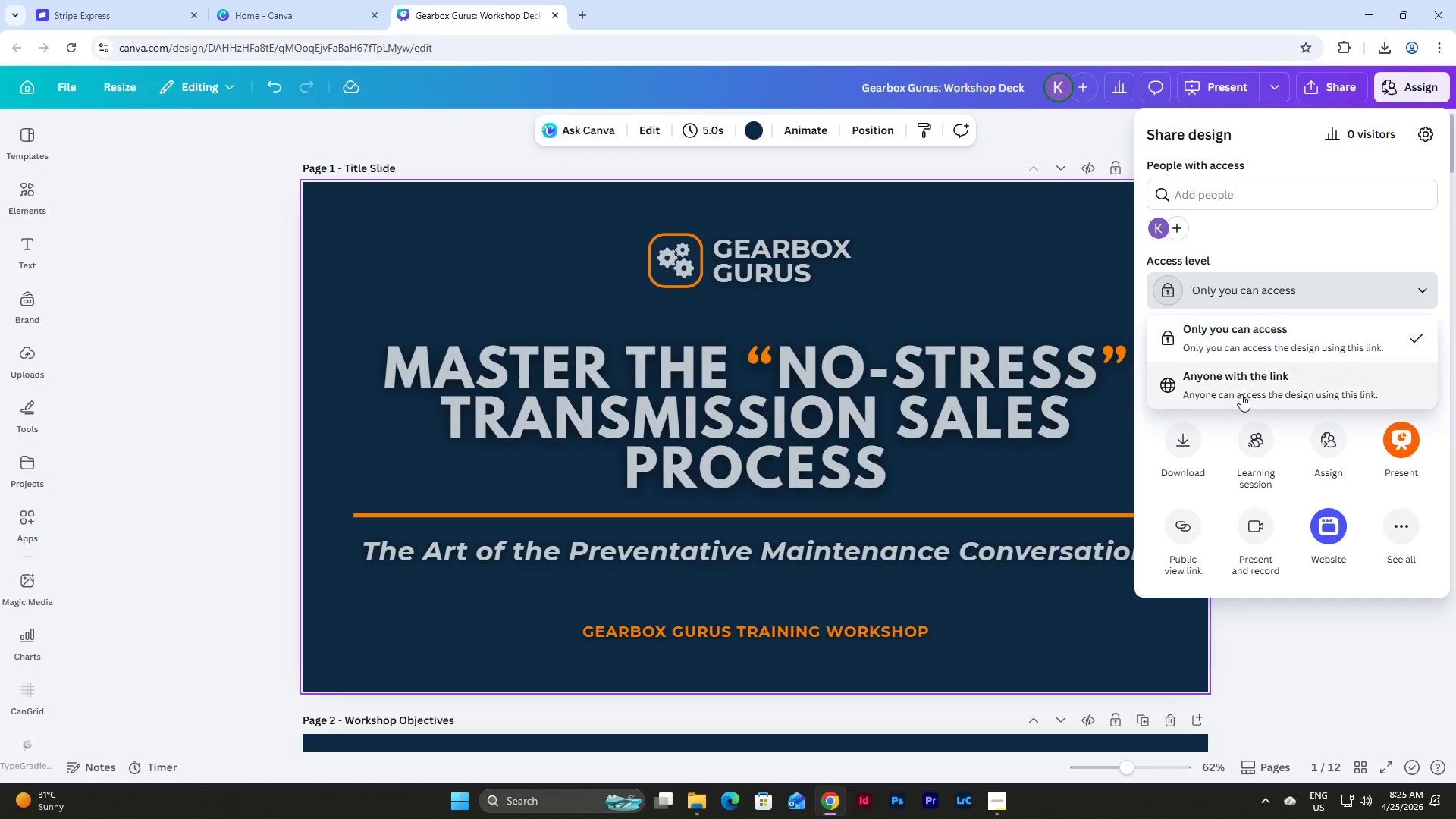 
left_click([1240, 396])
 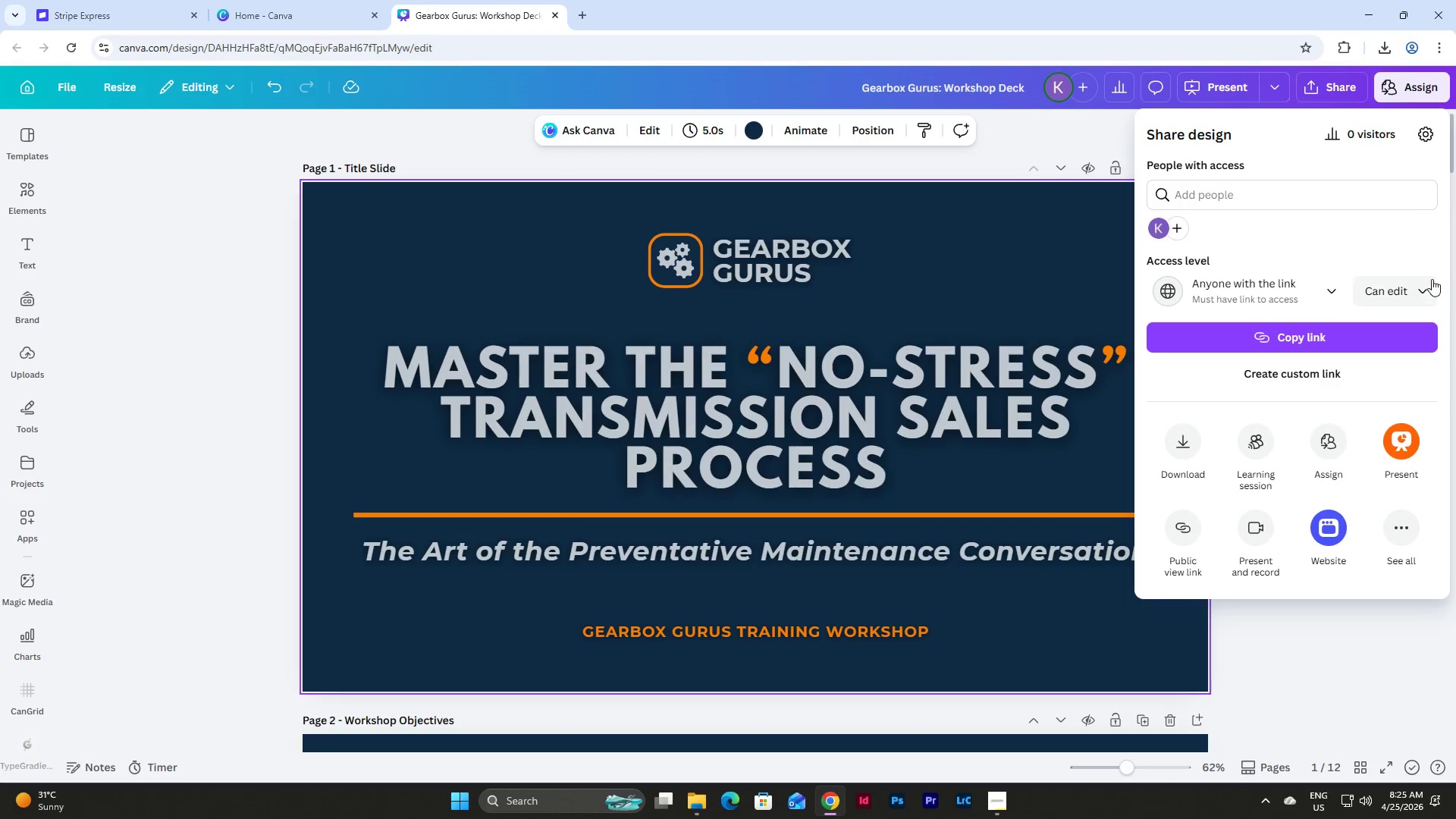 
left_click([1426, 280])
 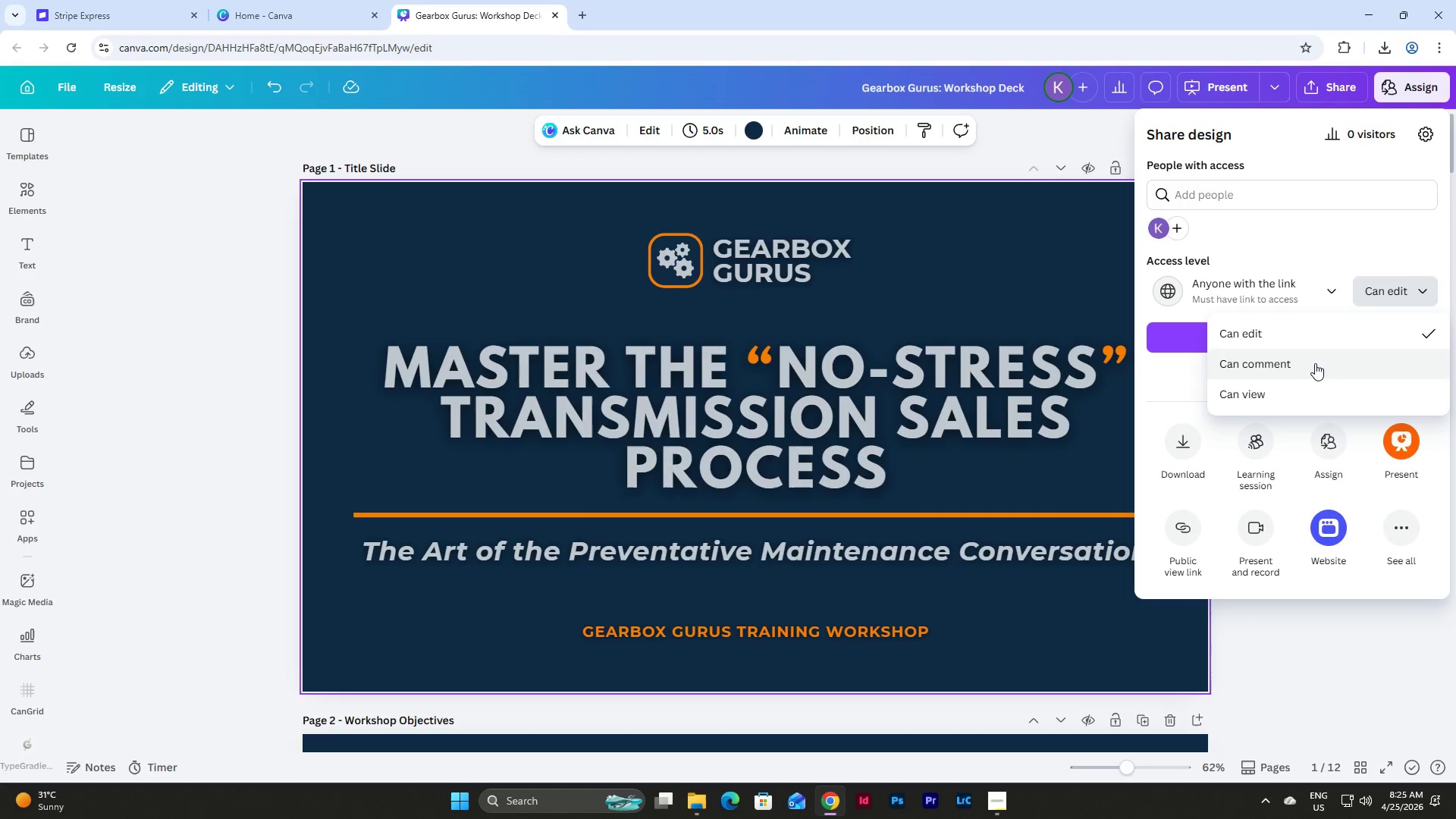 
left_click([1313, 331])
 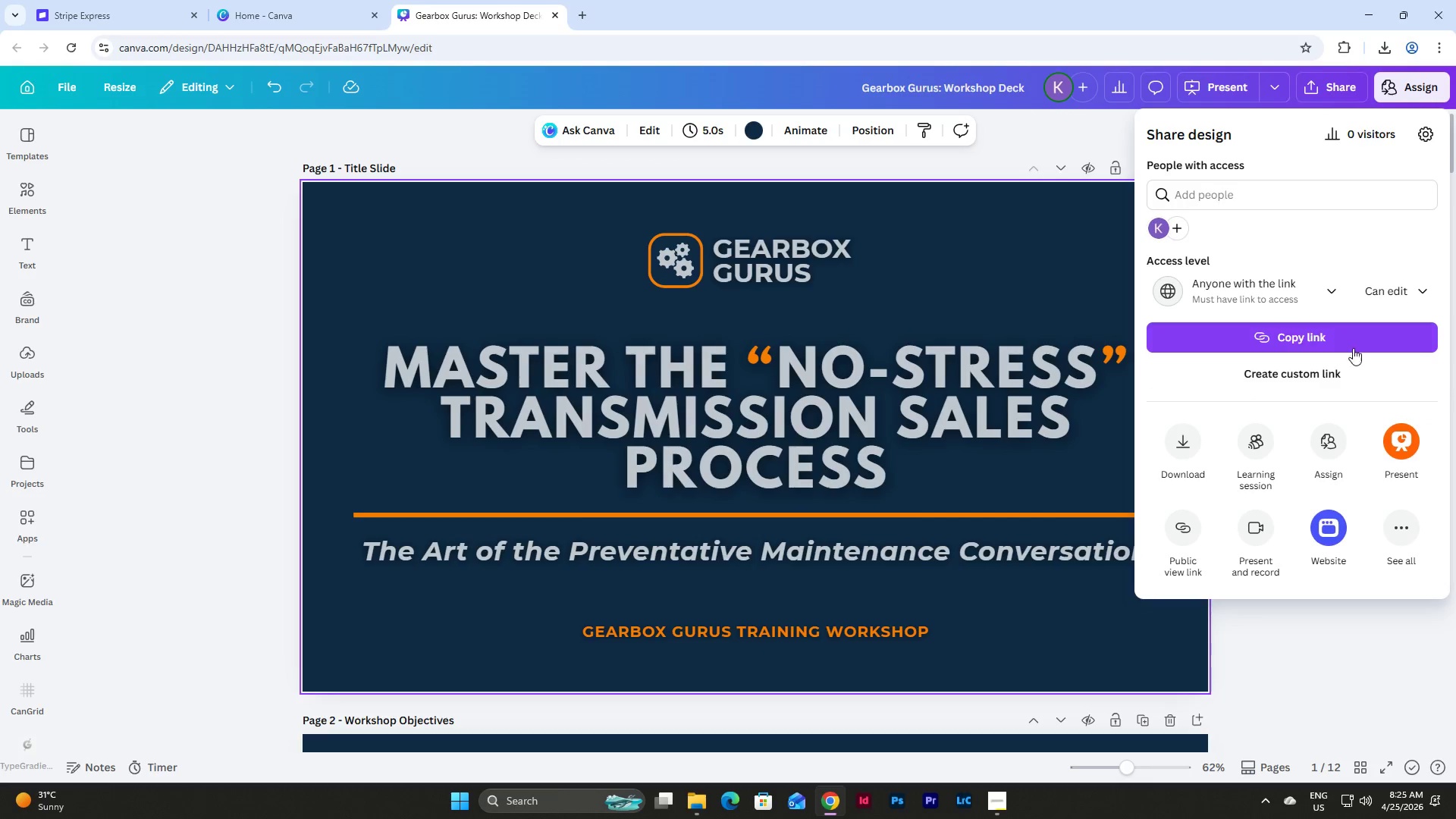 
left_click([1338, 344])
 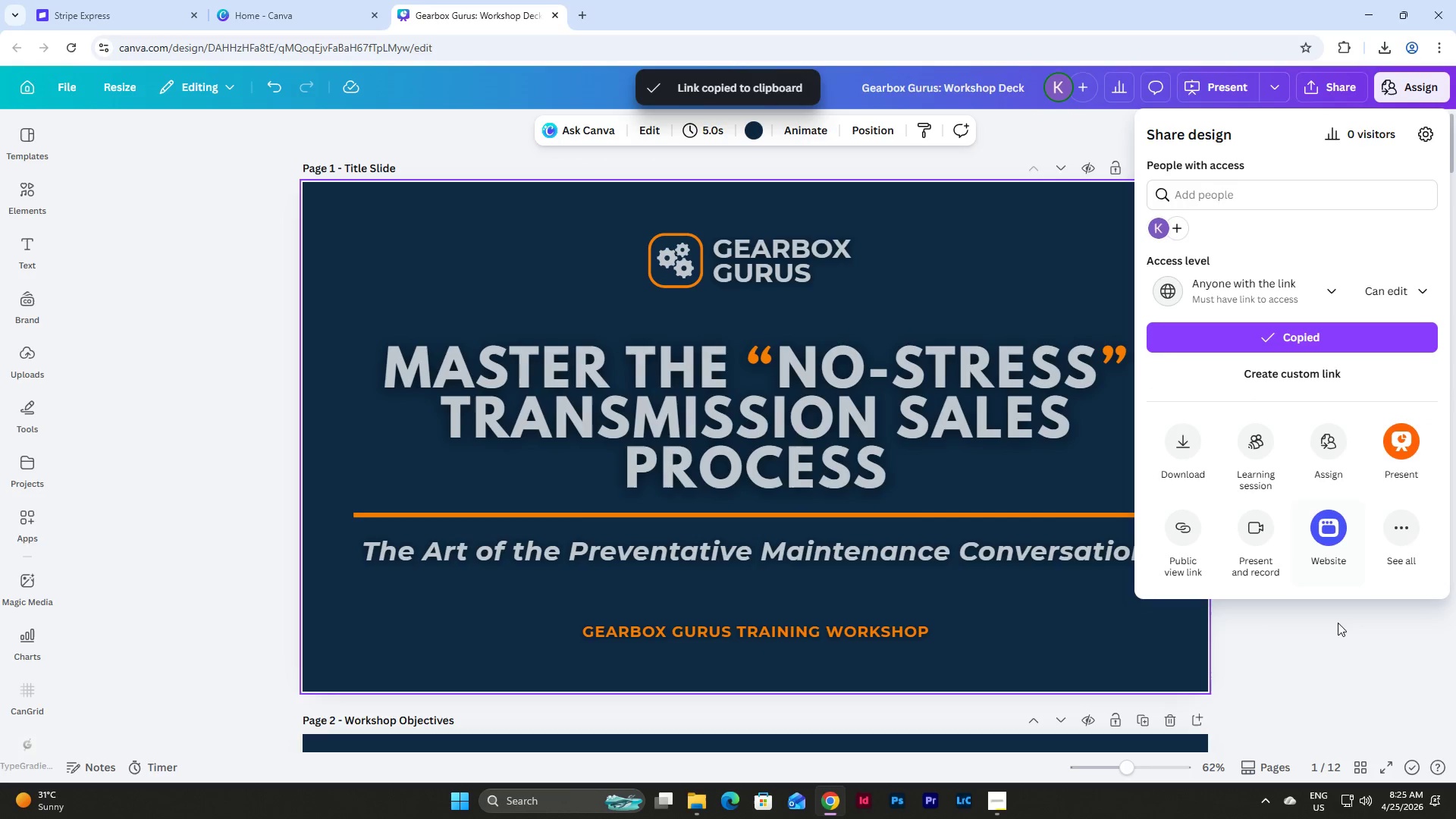 
left_click([1333, 643])
 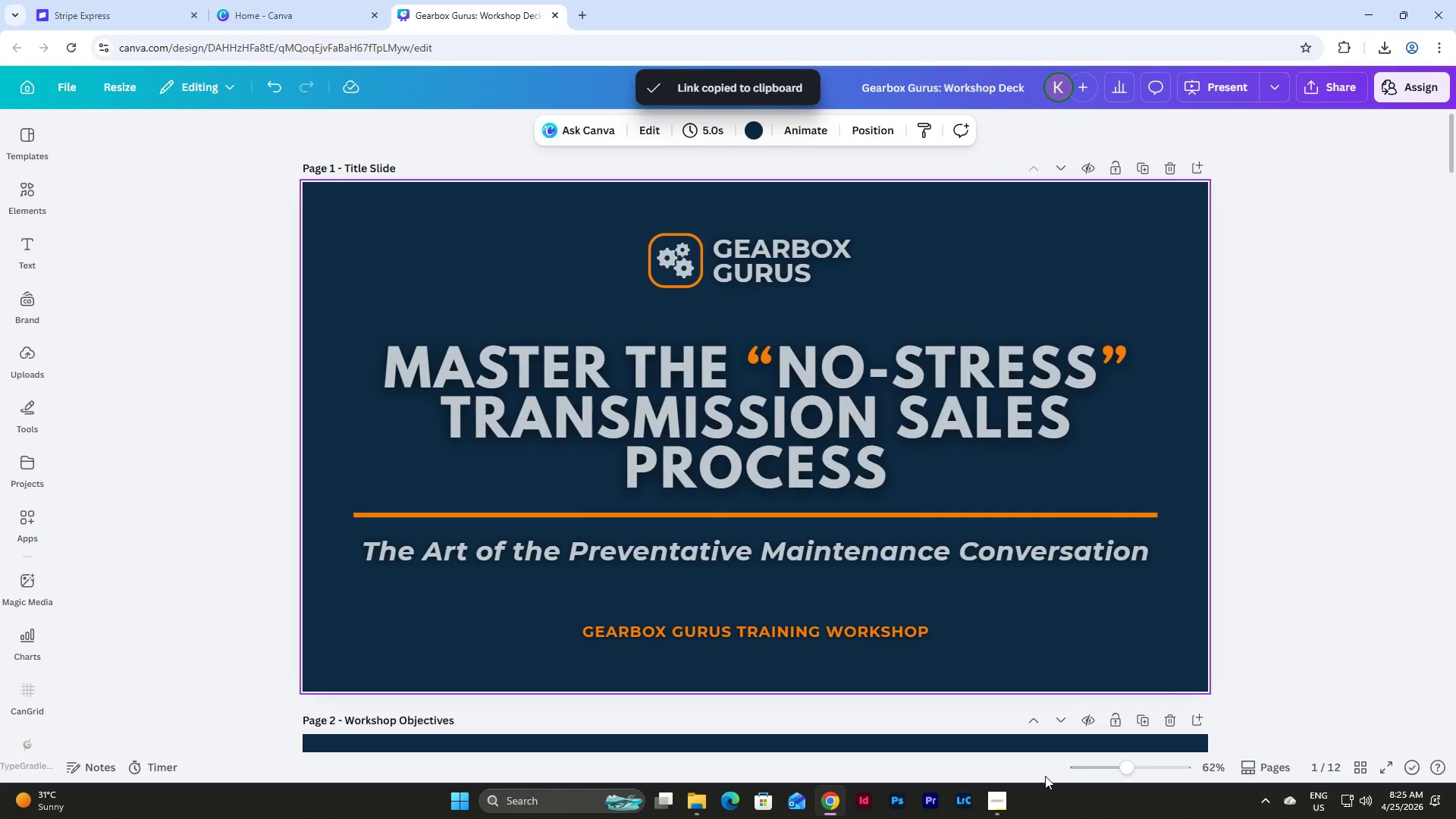 
left_click([1003, 805])